 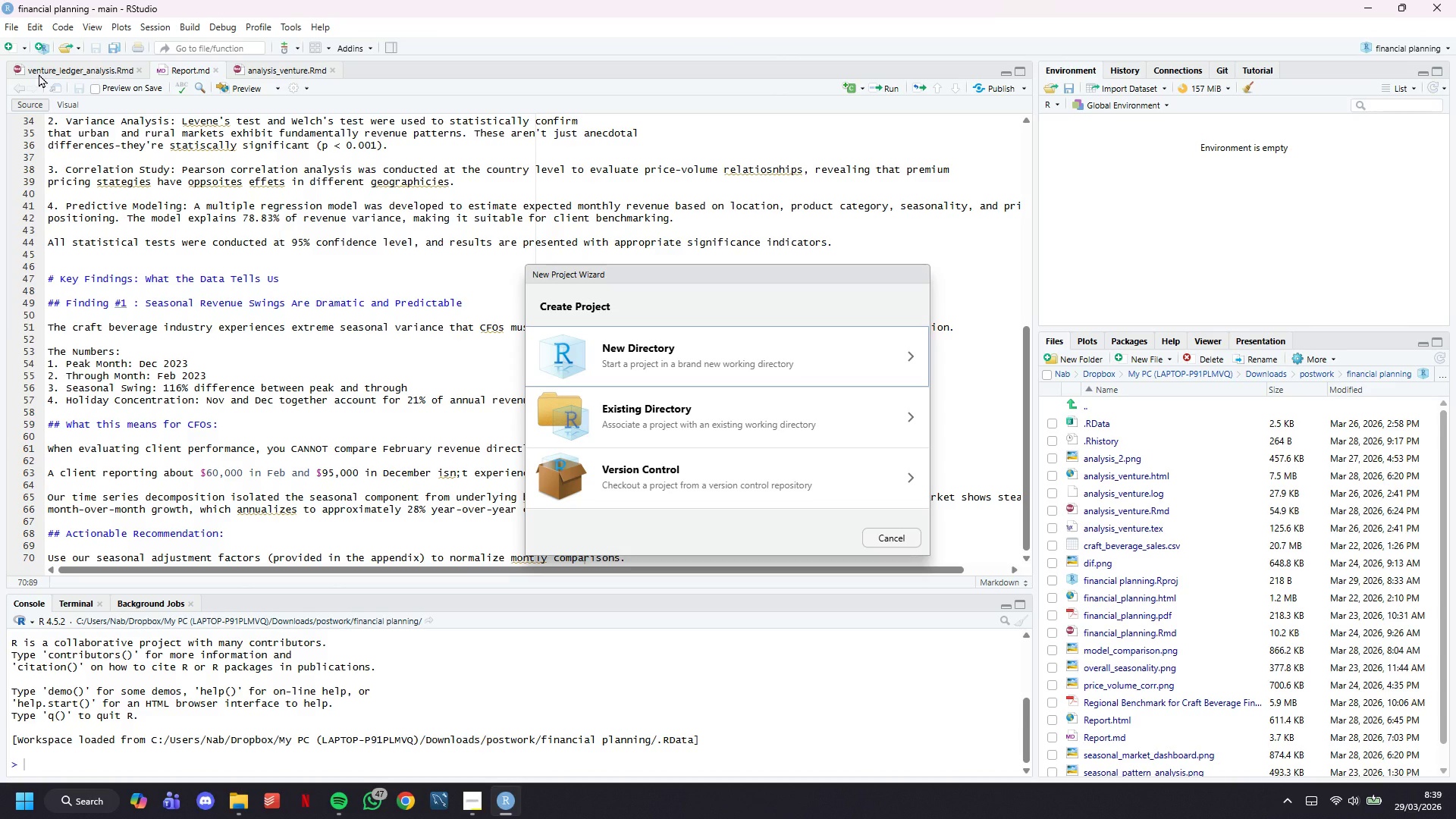 
left_click([790, 415])
 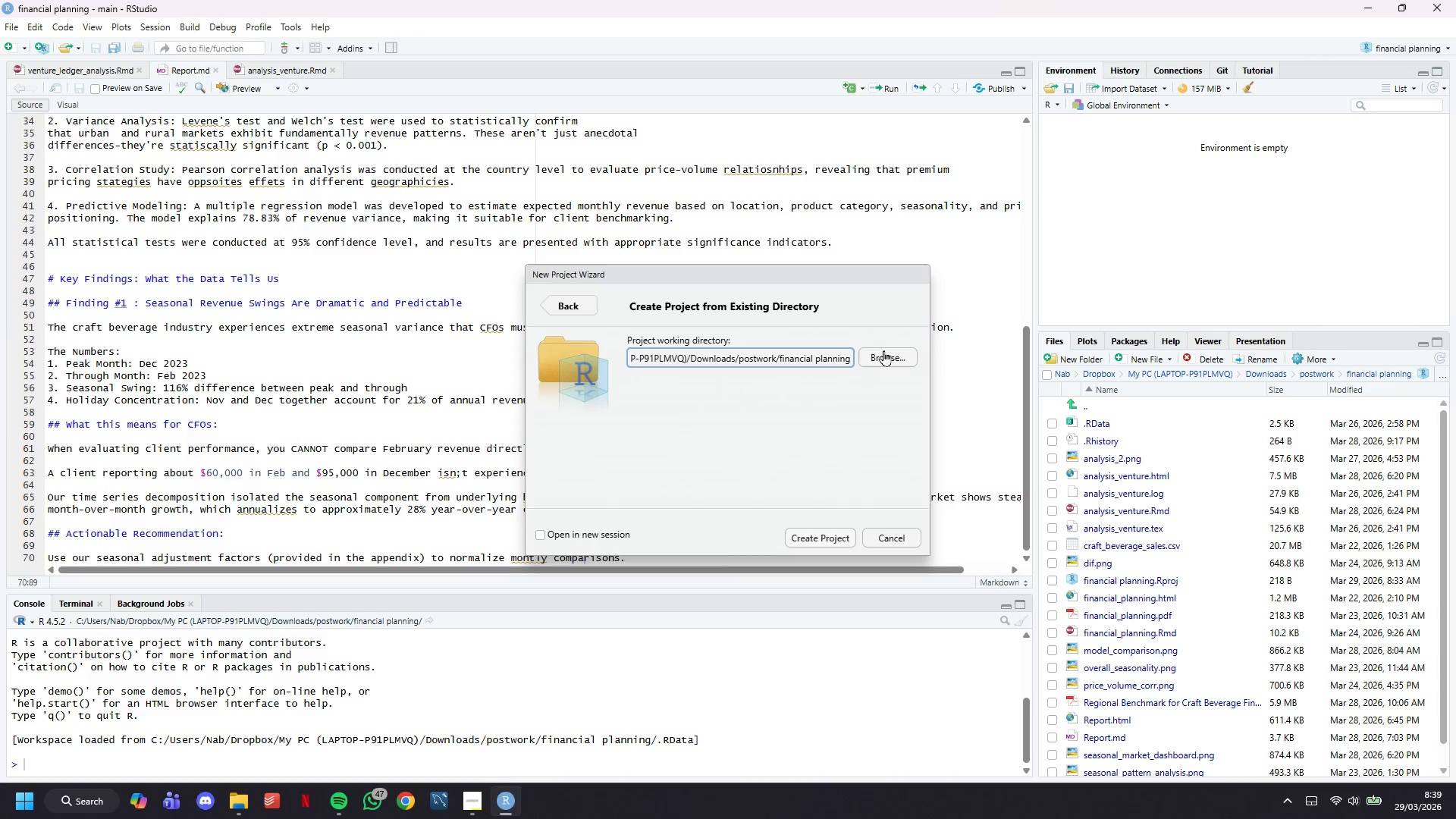 
left_click([892, 352])
 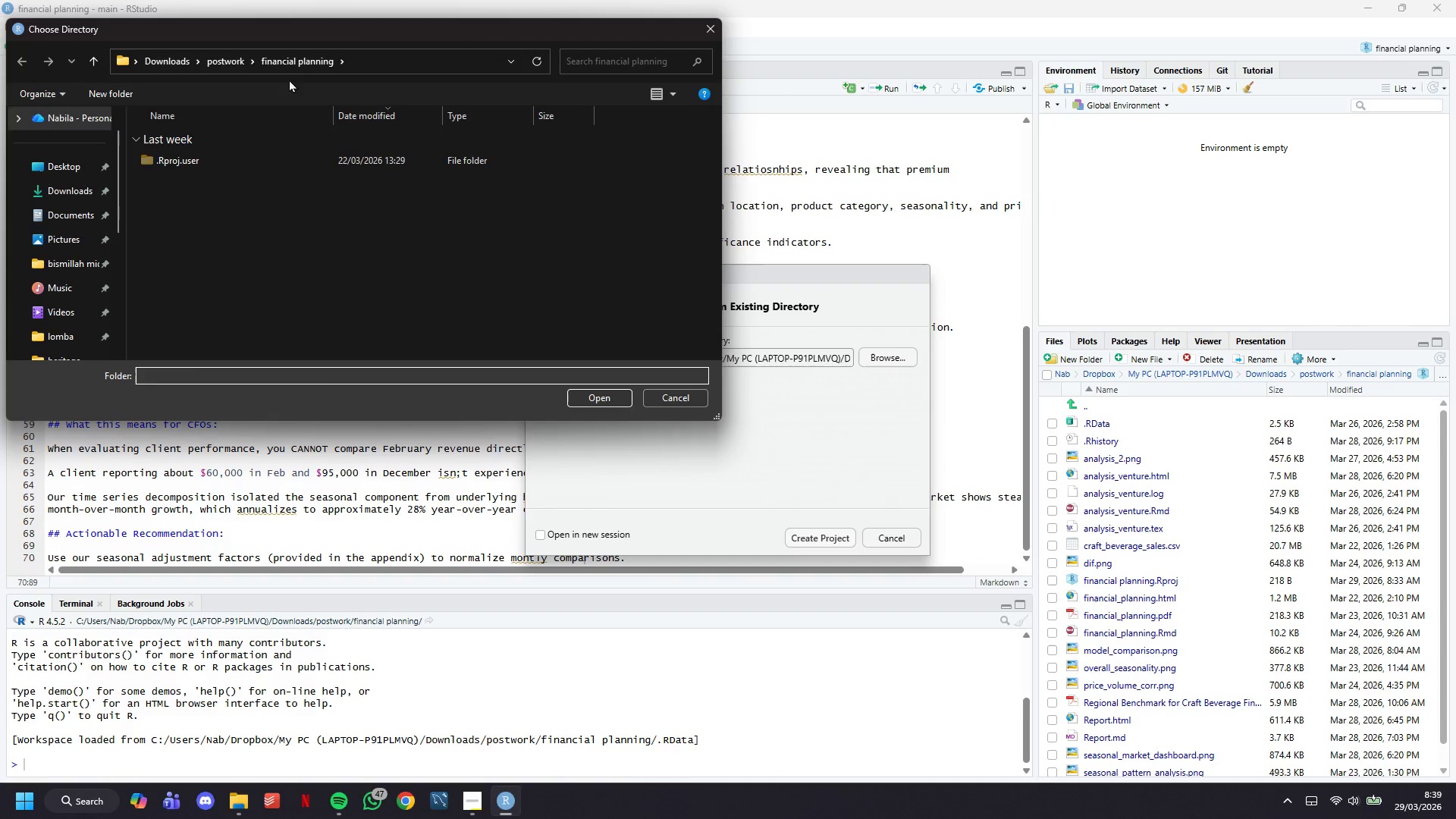 
left_click([239, 56])
 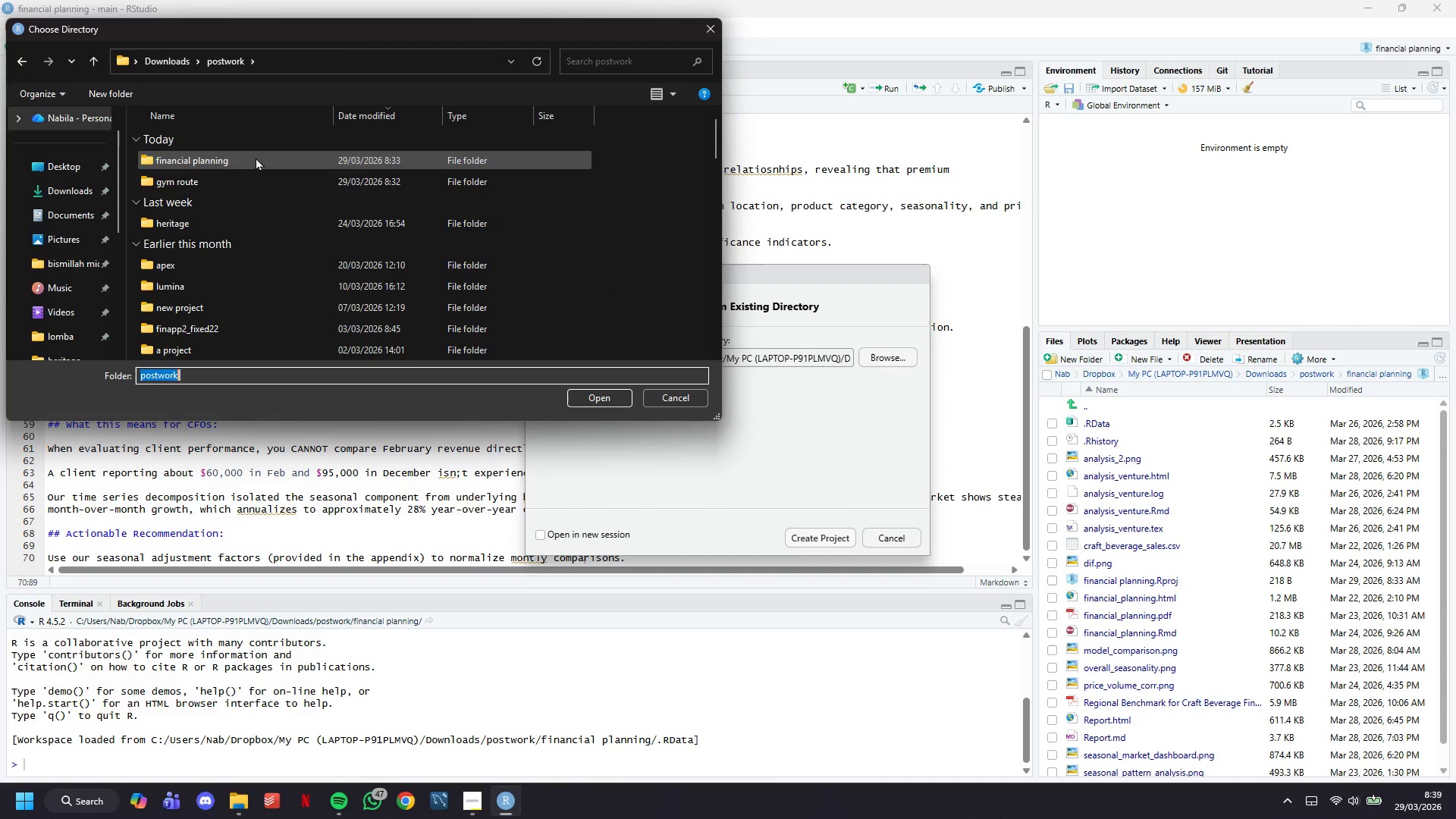 
left_click([250, 180])
 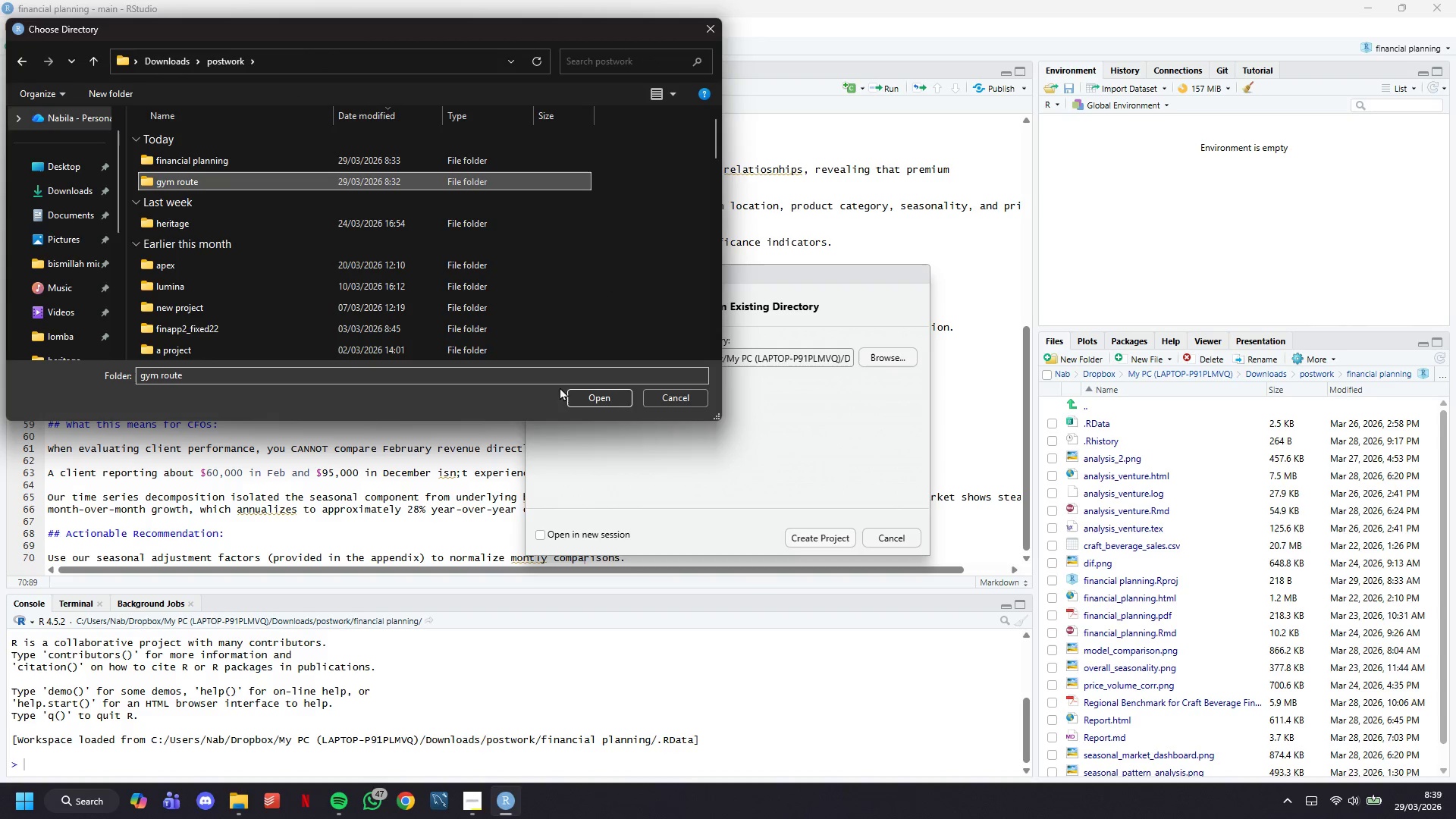 
left_click([593, 396])
 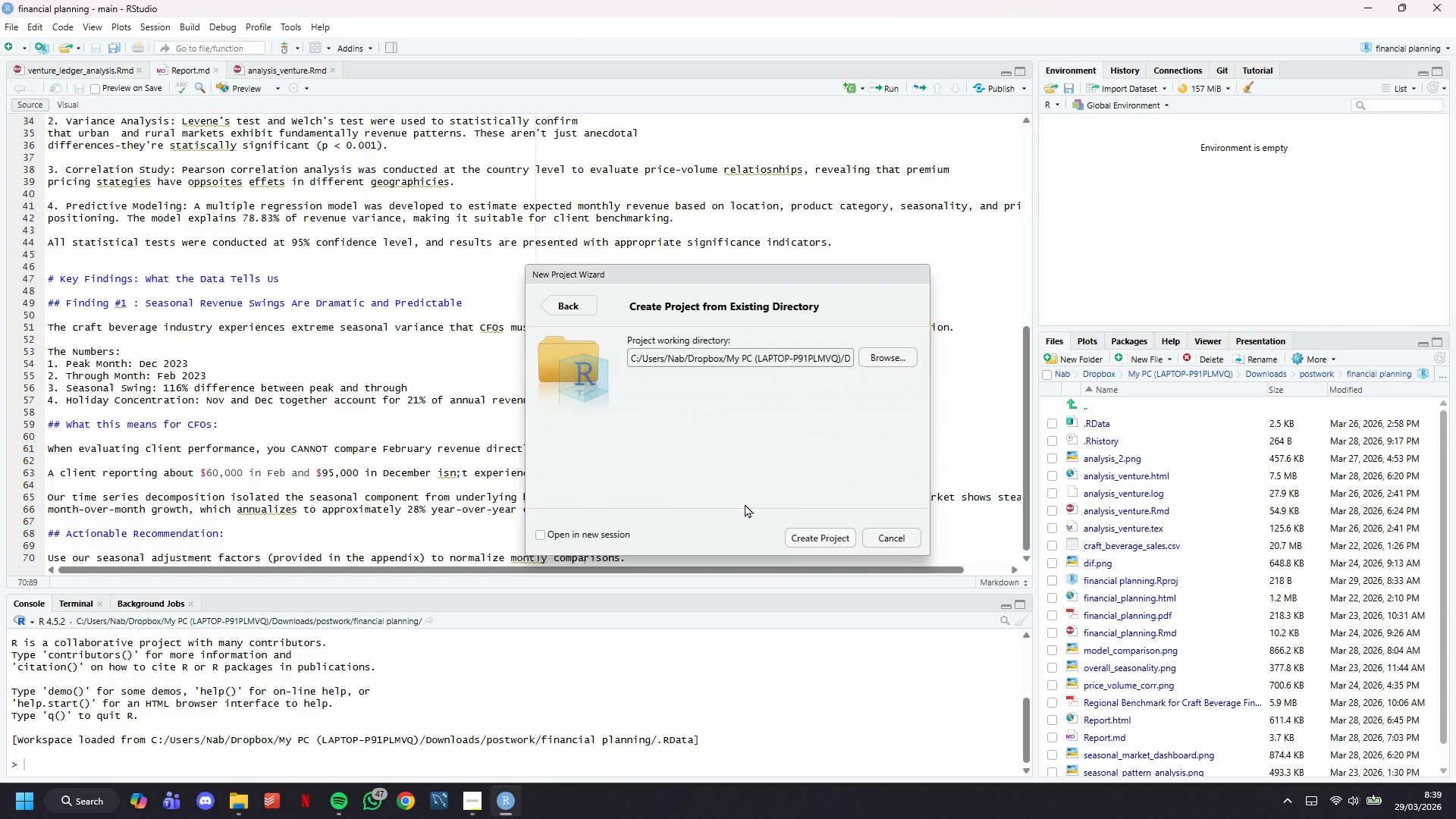 
left_click([792, 532])
 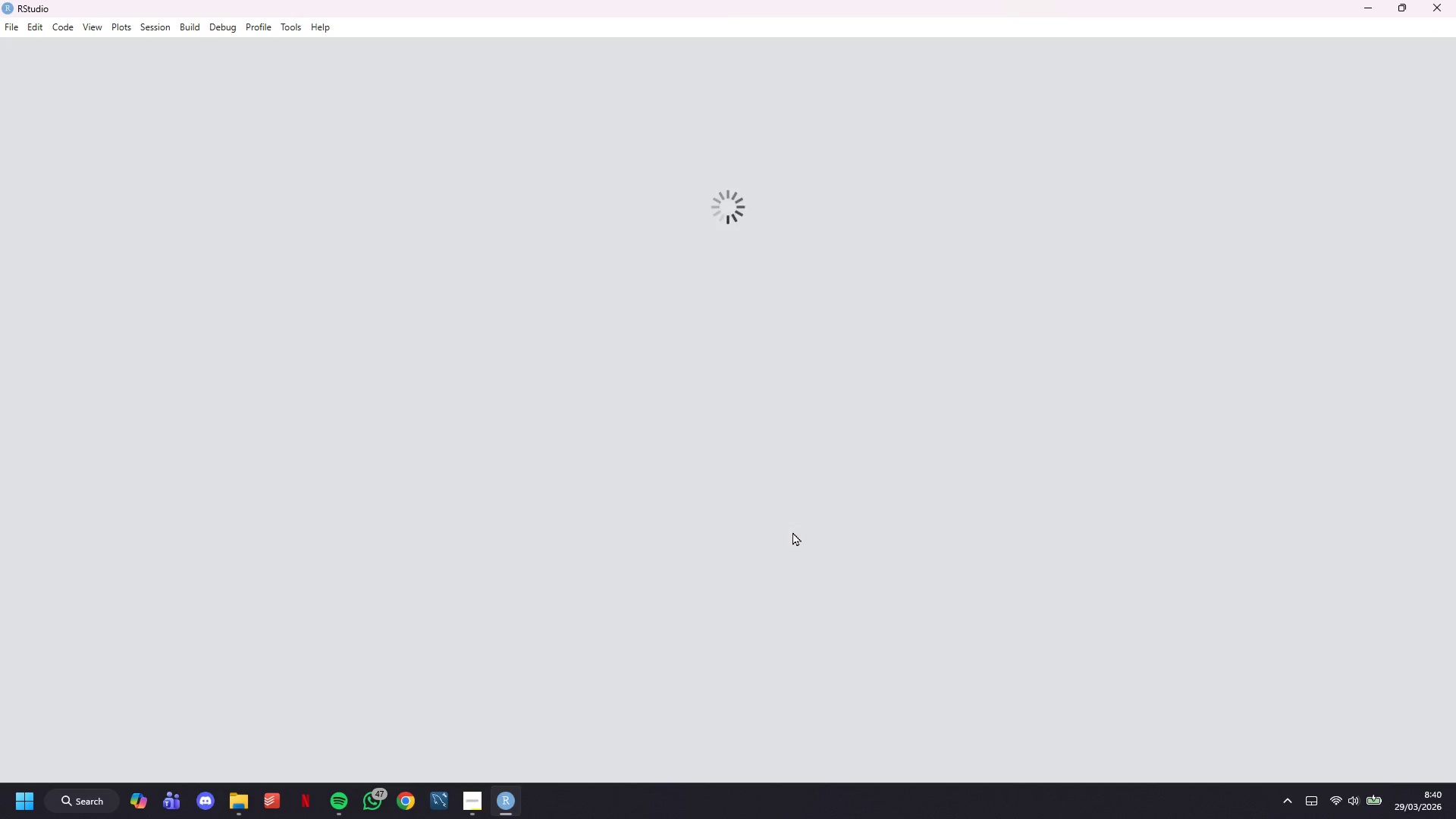 
wait(8.34)
 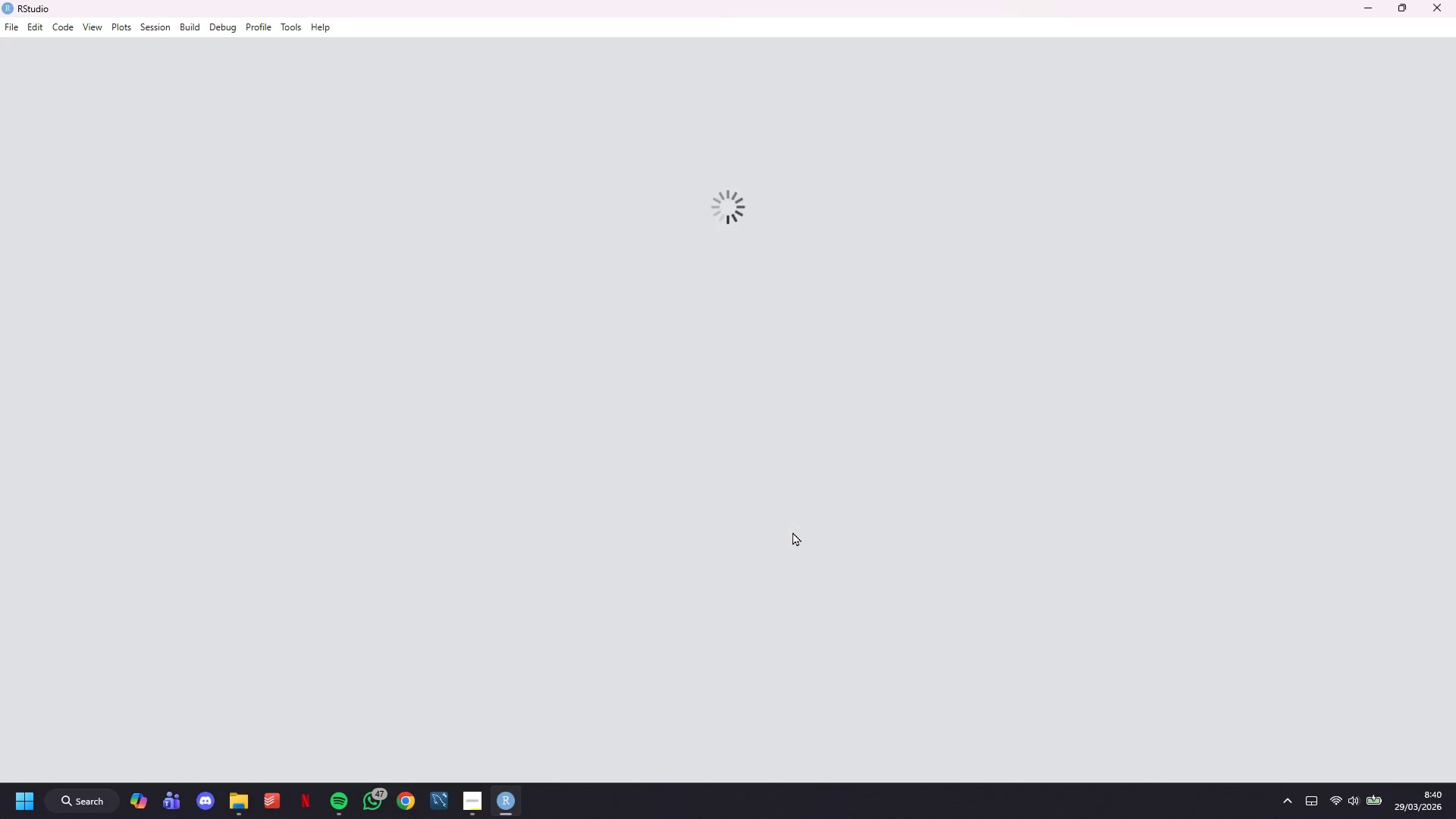 
left_click([11, 27])
 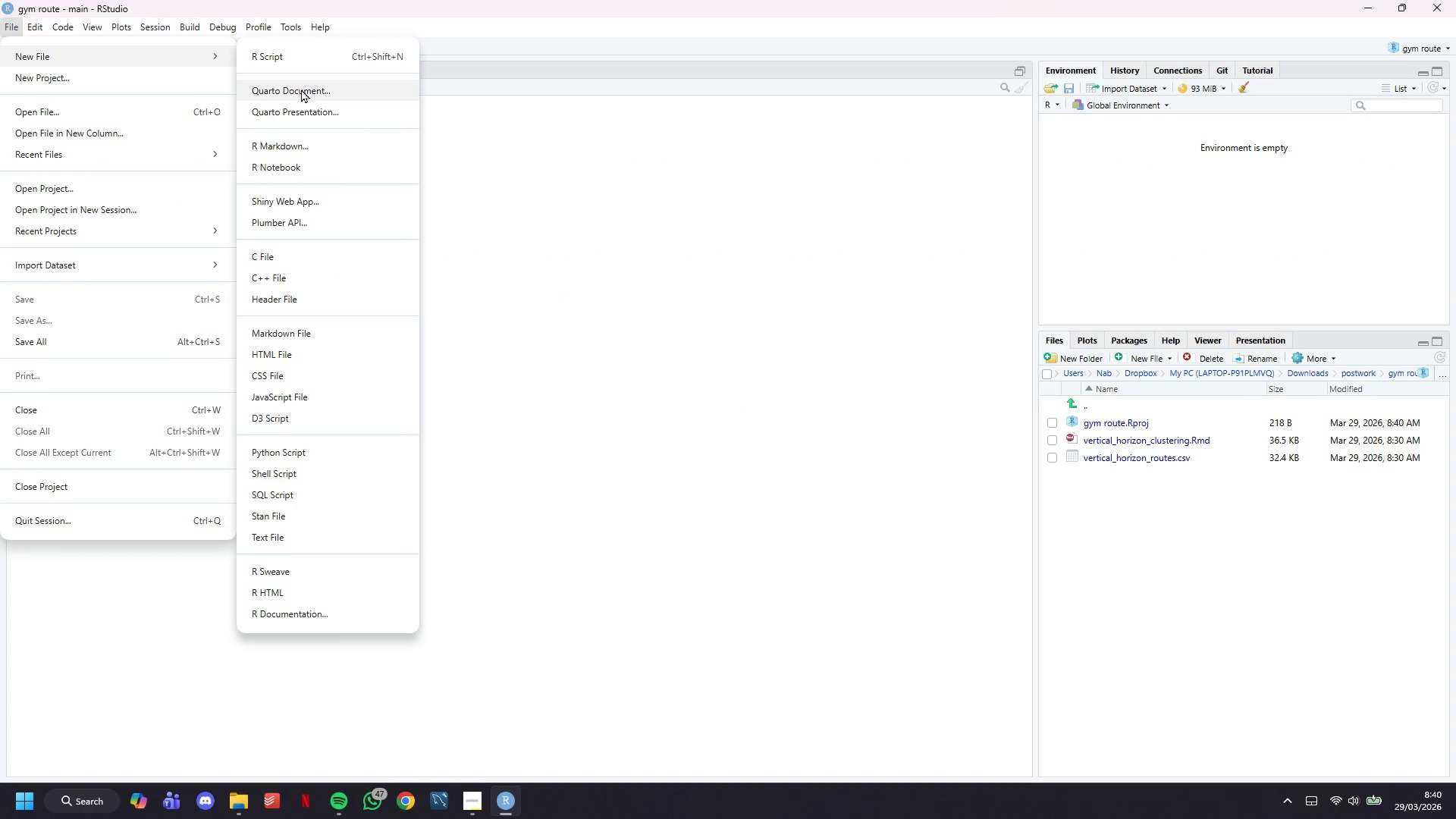 
left_click([302, 149])
 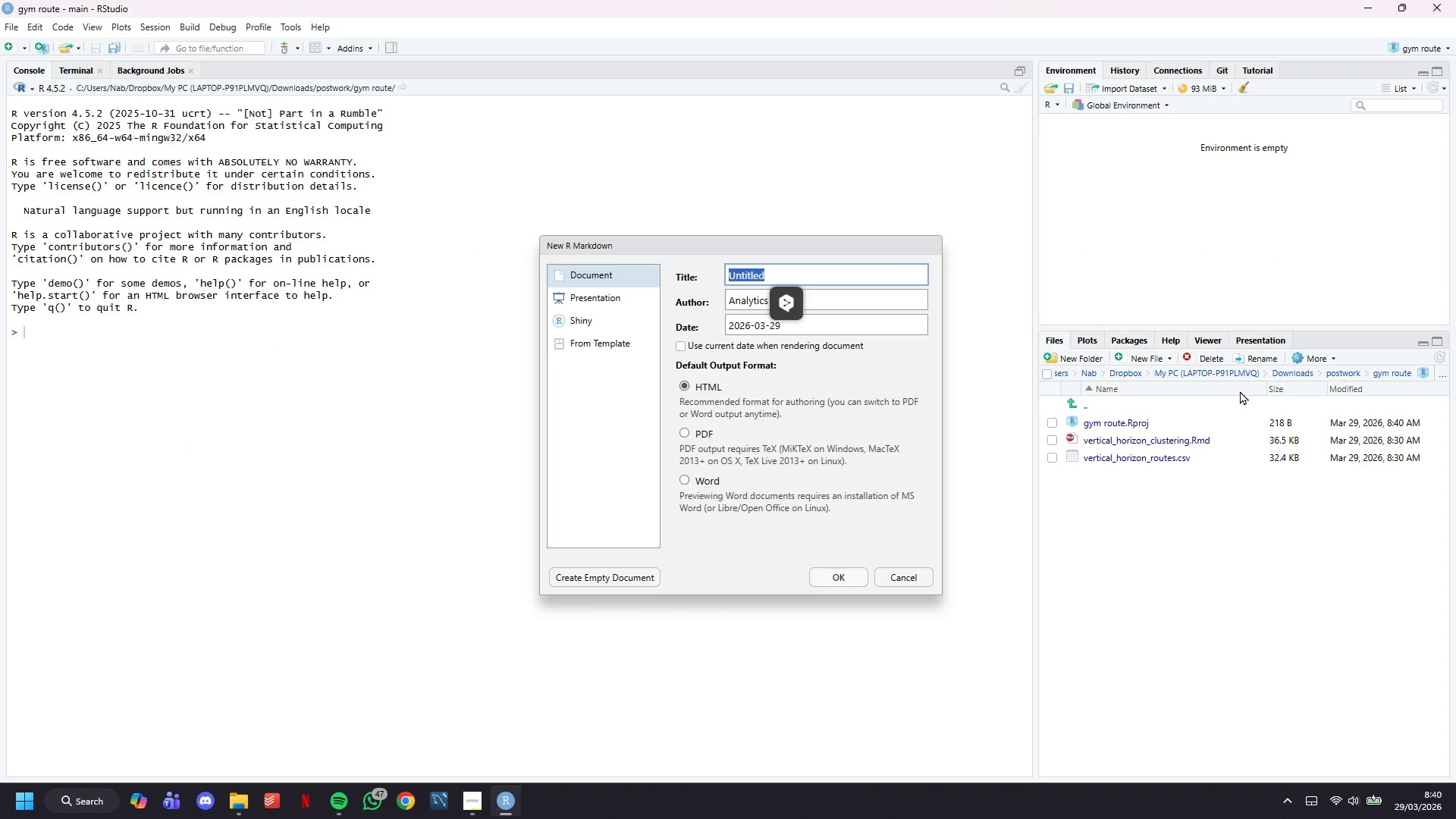 
key(Enter)
 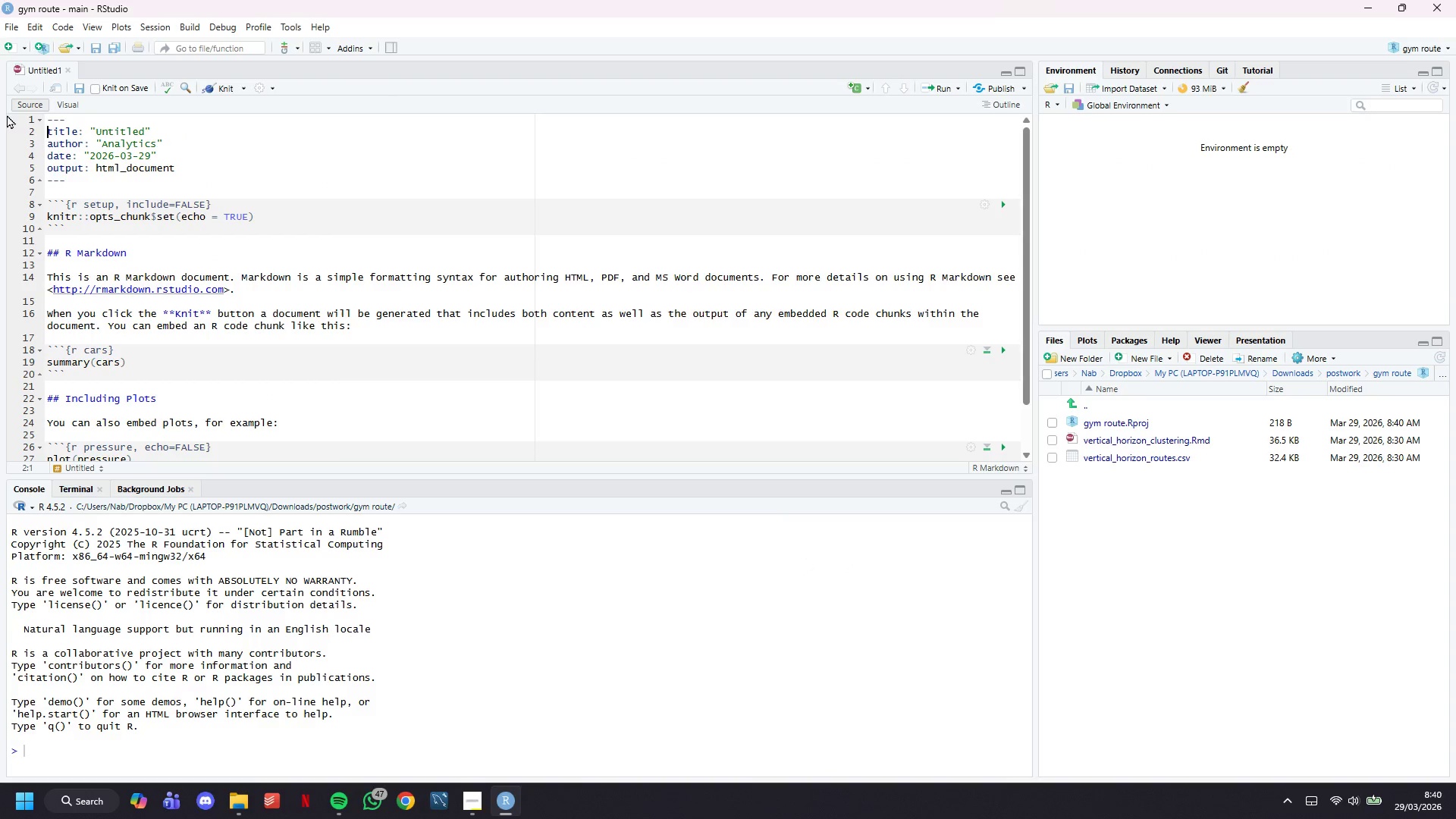 
scroll: coordinate [184, 193], scroll_direction: down, amount: 6.0
 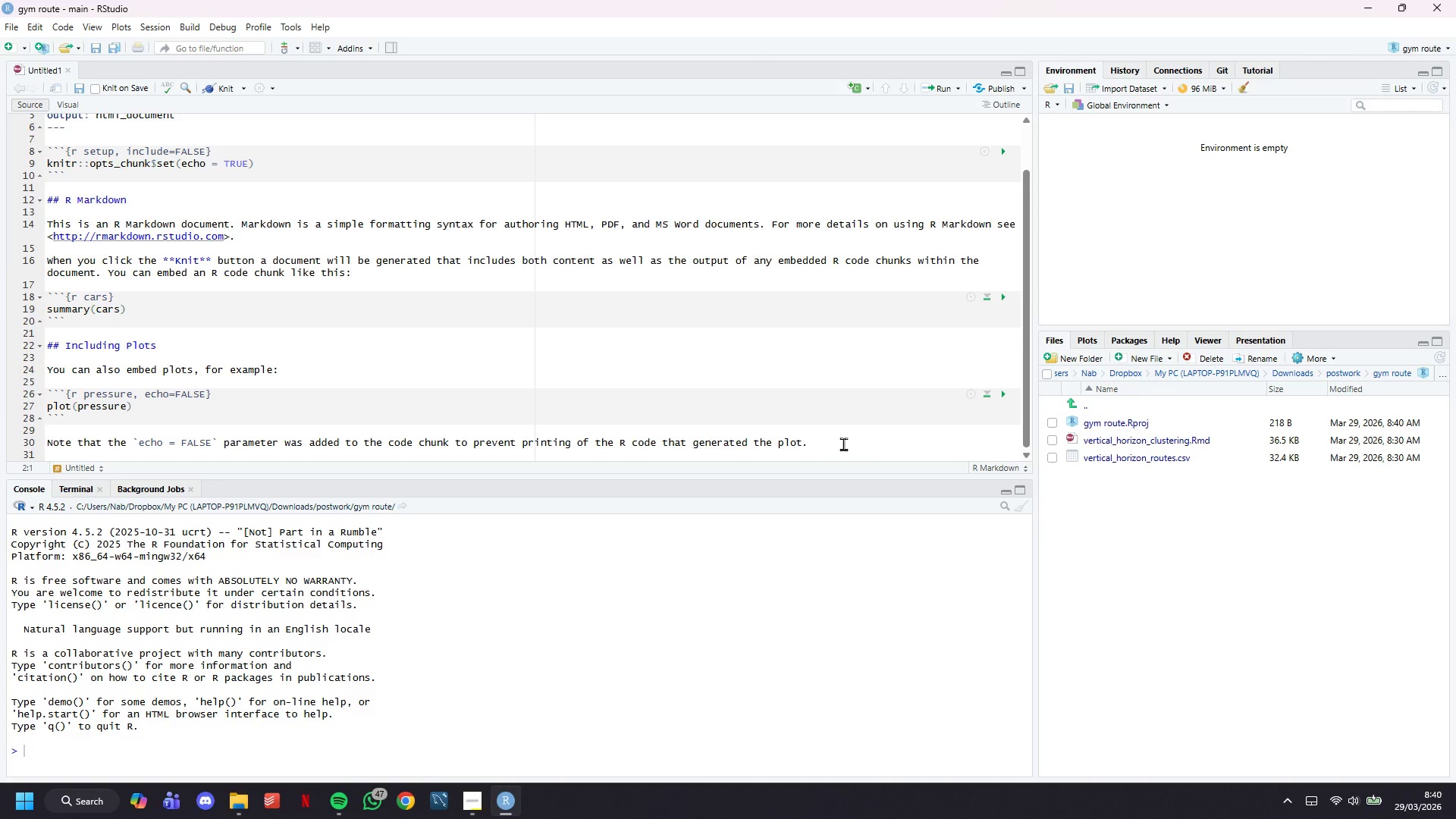 
left_click_drag(start_coordinate=[843, 445], to_coordinate=[12, 249])
 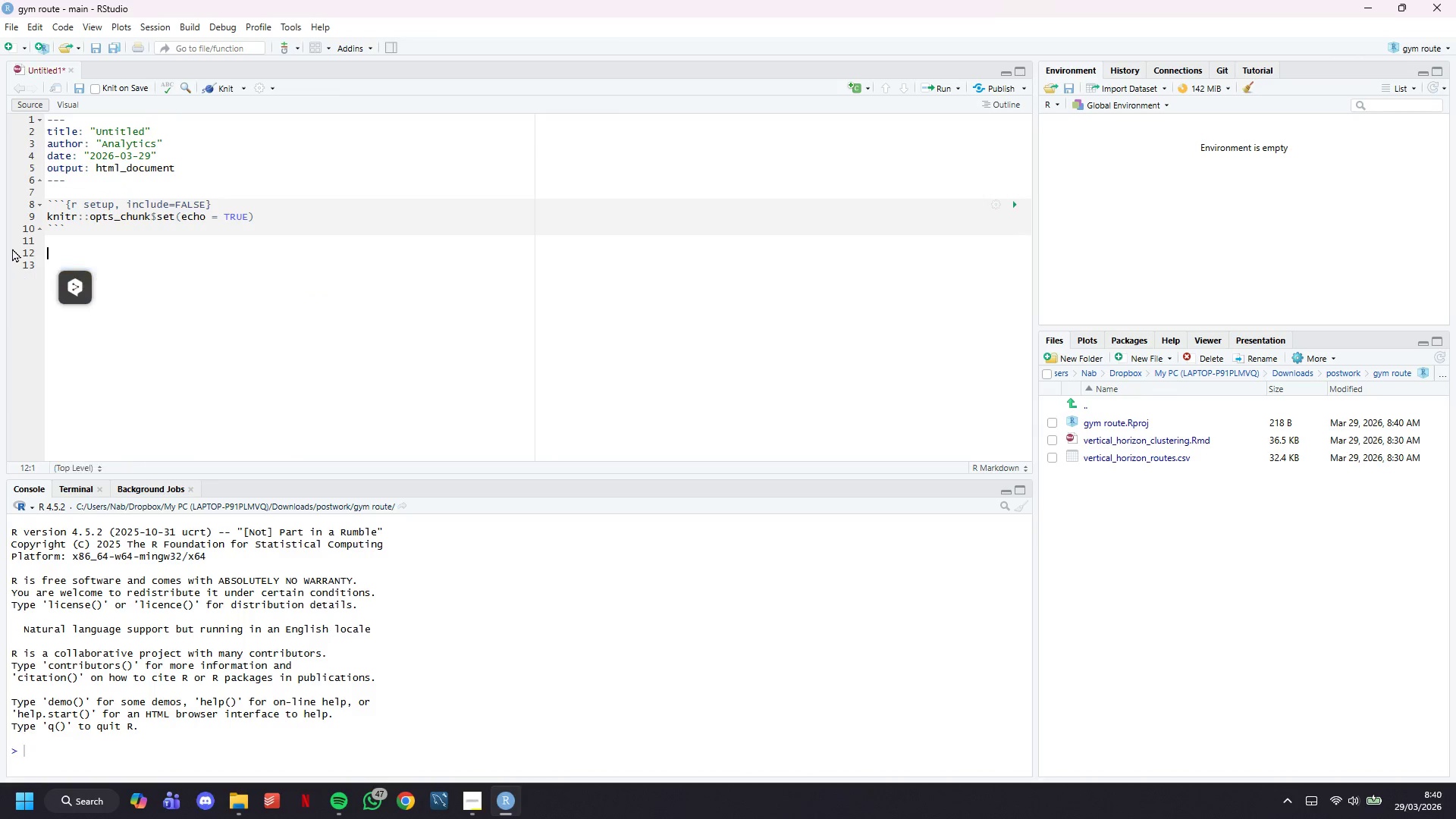 
scroll: coordinate [321, 302], scroll_direction: up, amount: 2.0
 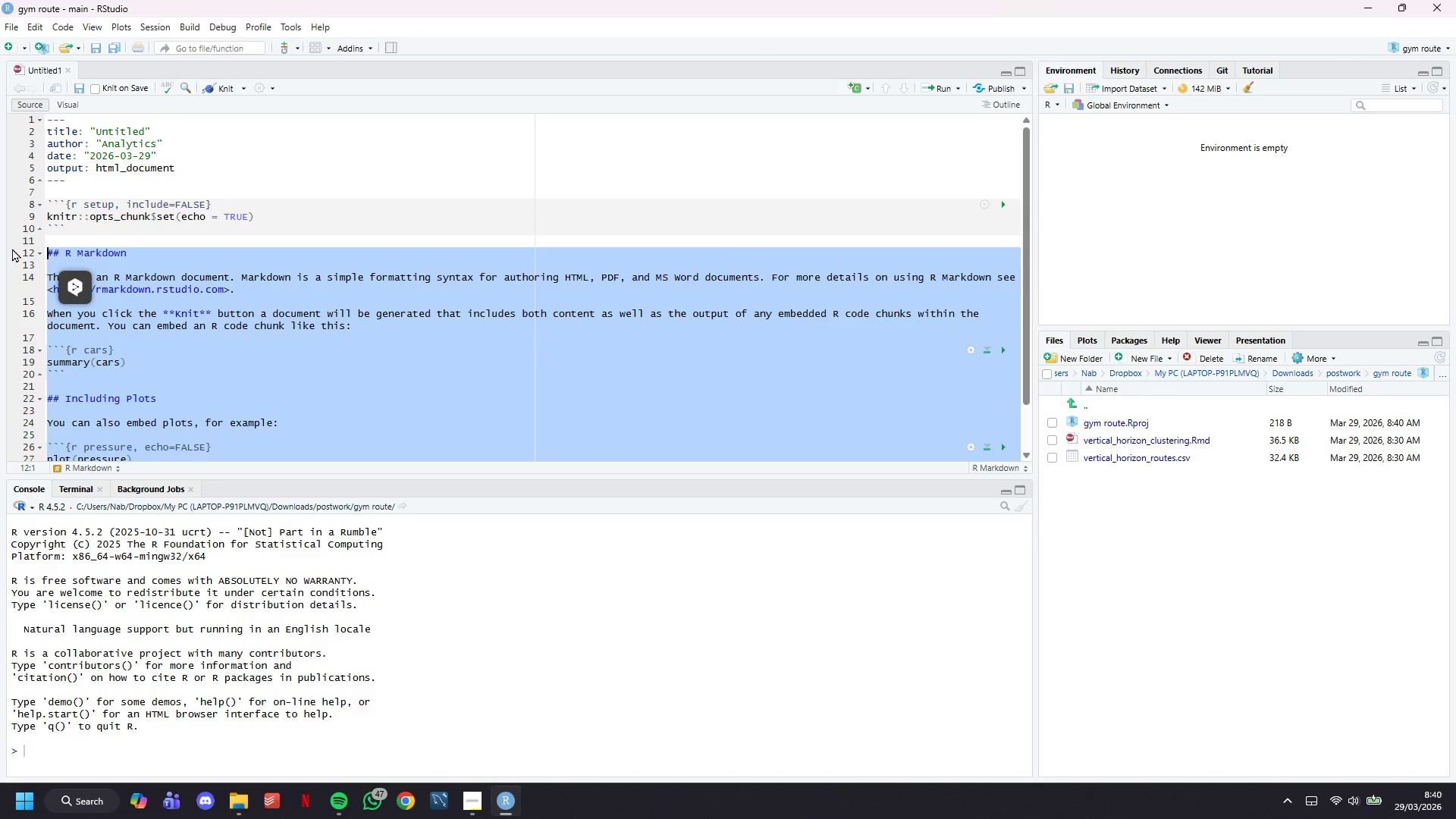 
key(Backspace)
 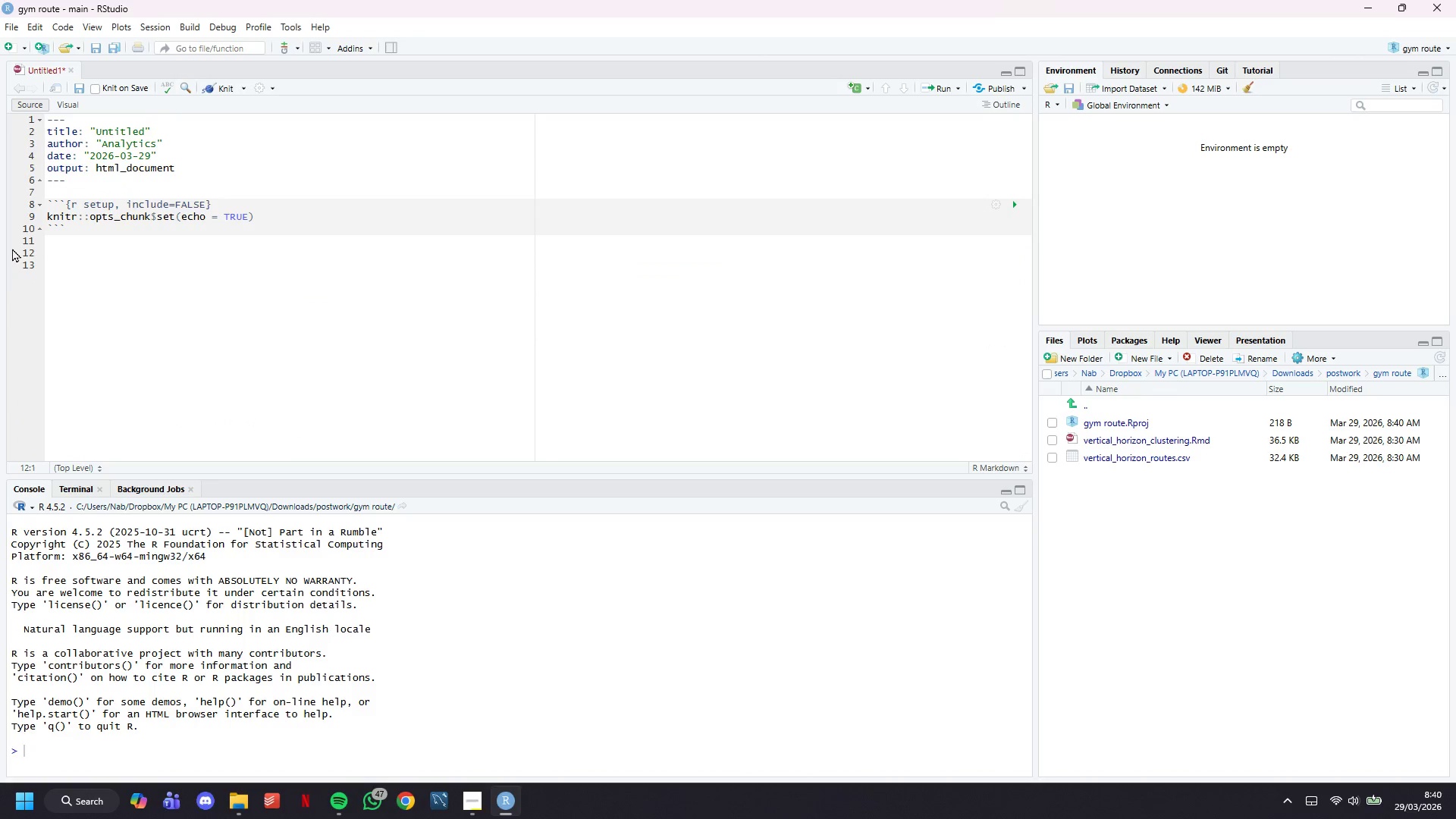 
key(Backspace)
 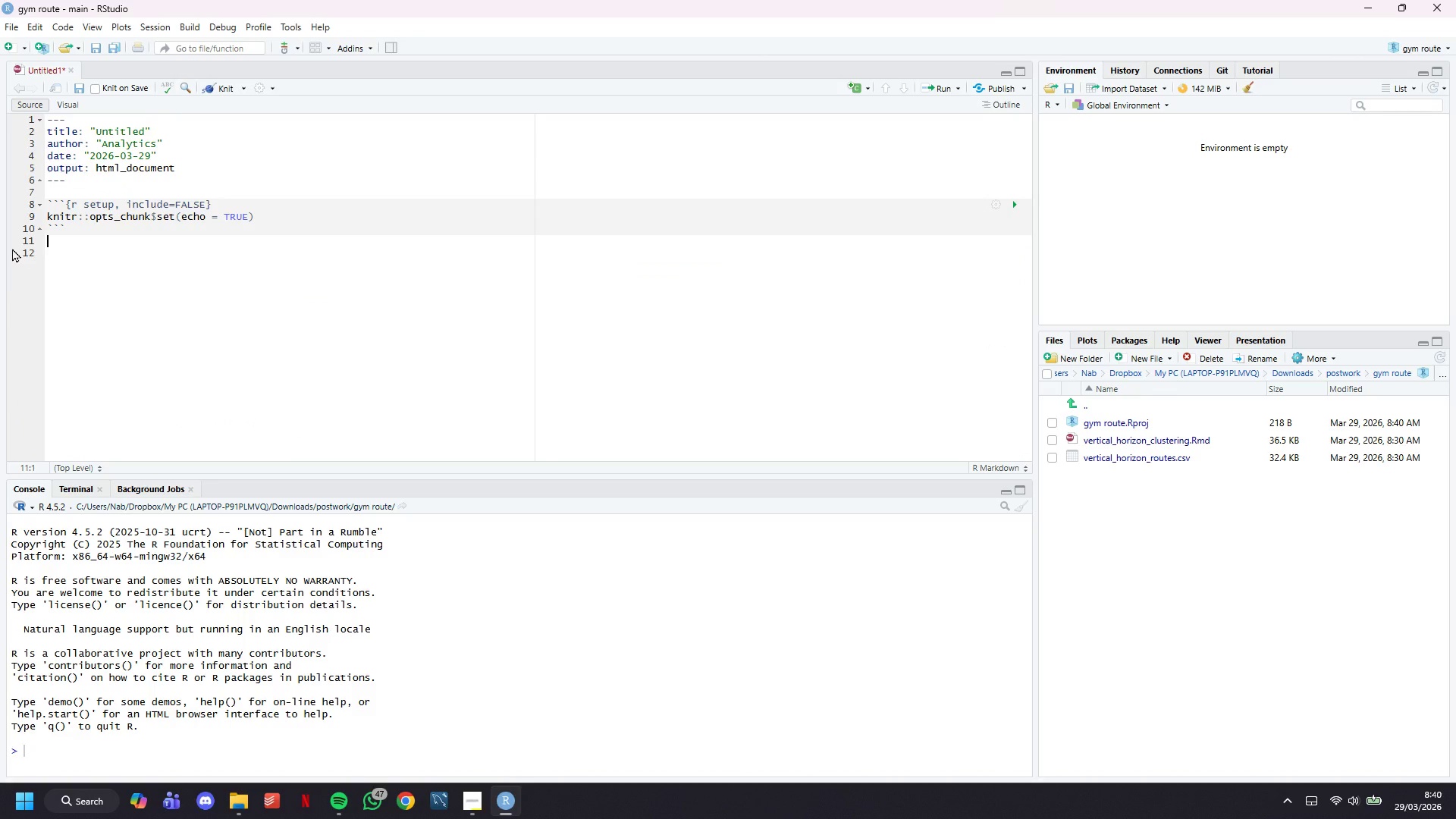 
key(Backspace)
 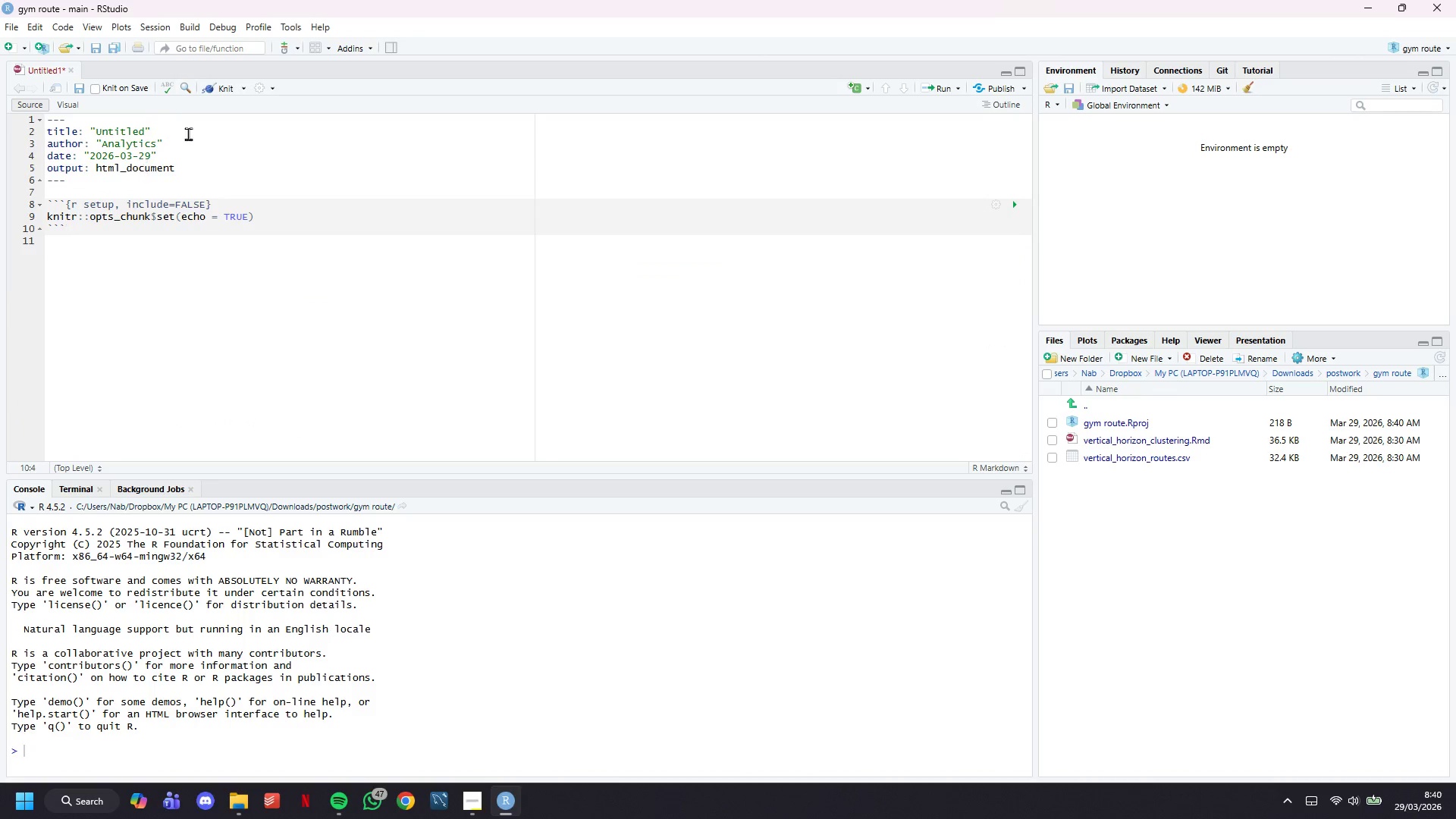 
left_click([196, 128])